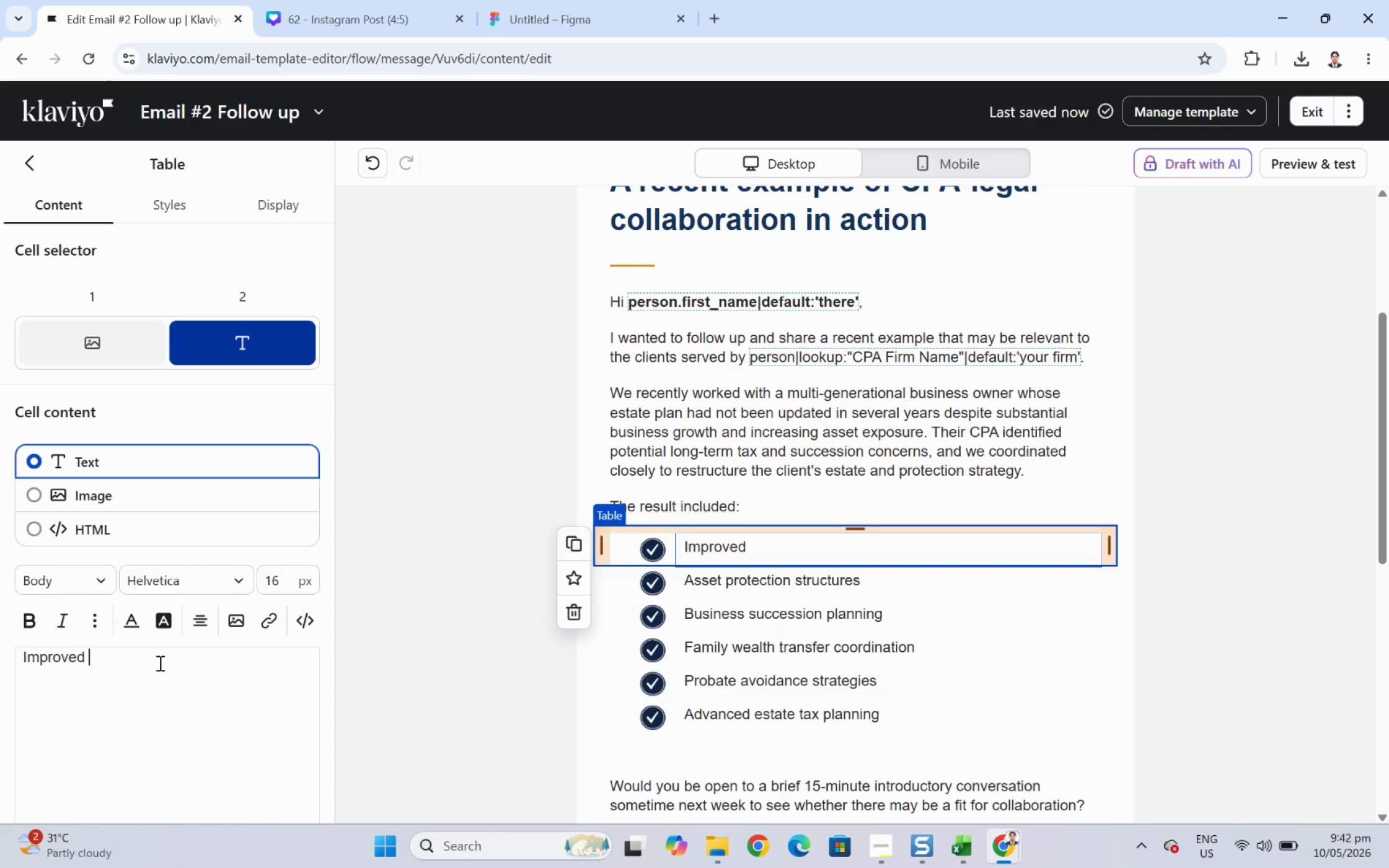 
type(business succession clair)
key(Backspace)
key(Backspace)
type(t)
key(Backspace)
type(rity)
 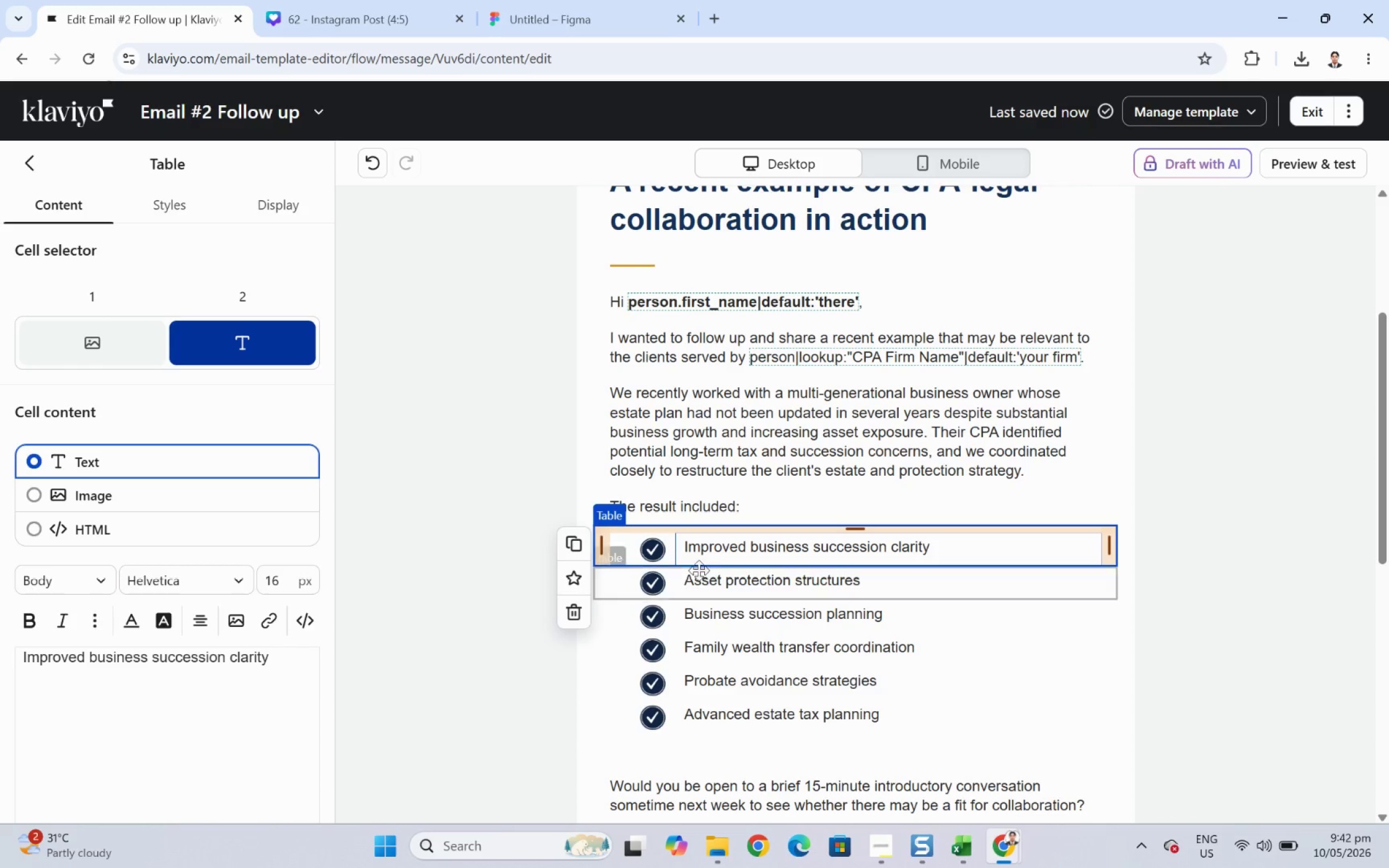 
left_click([744, 587])
 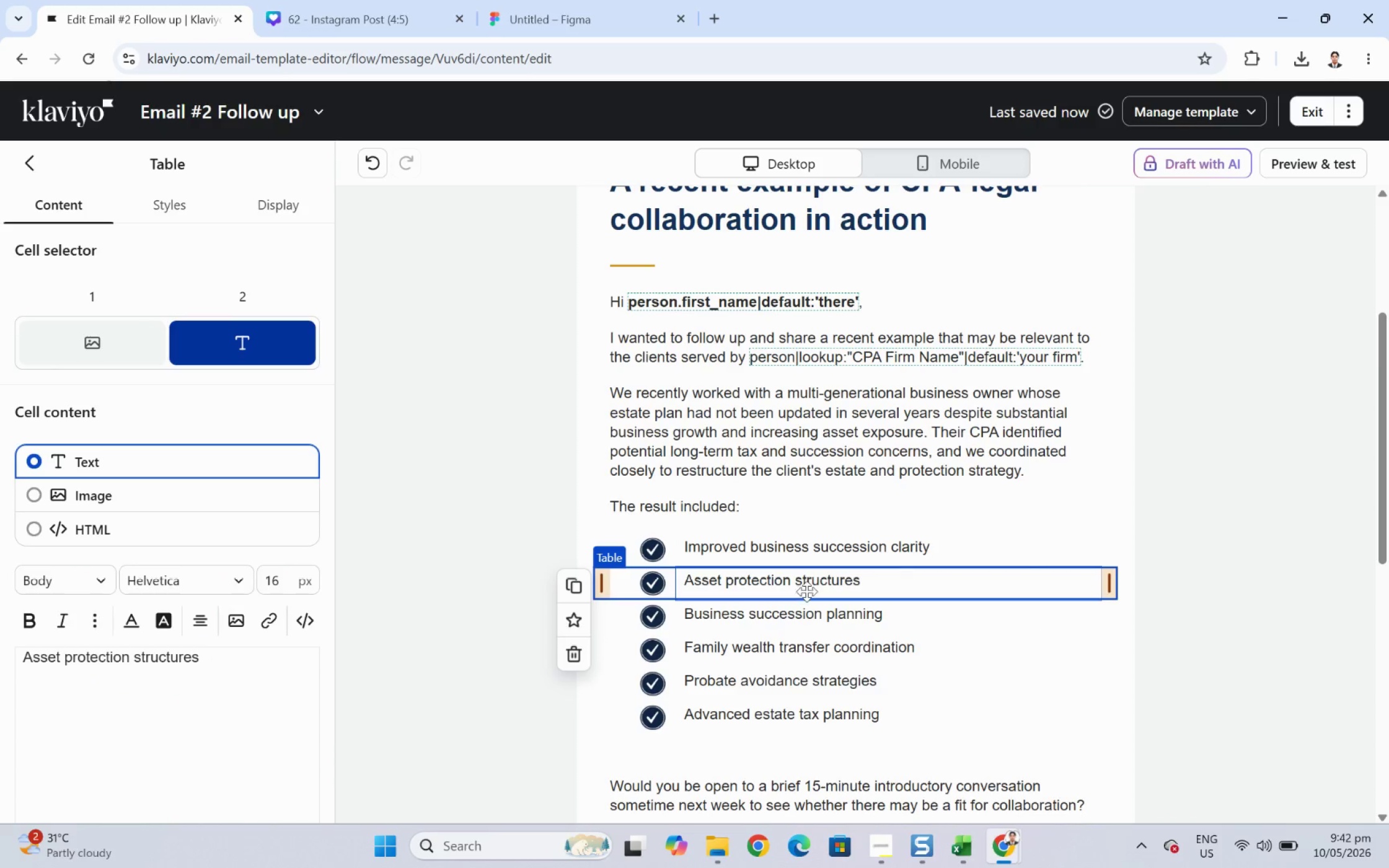 
double_click([290, 654])
 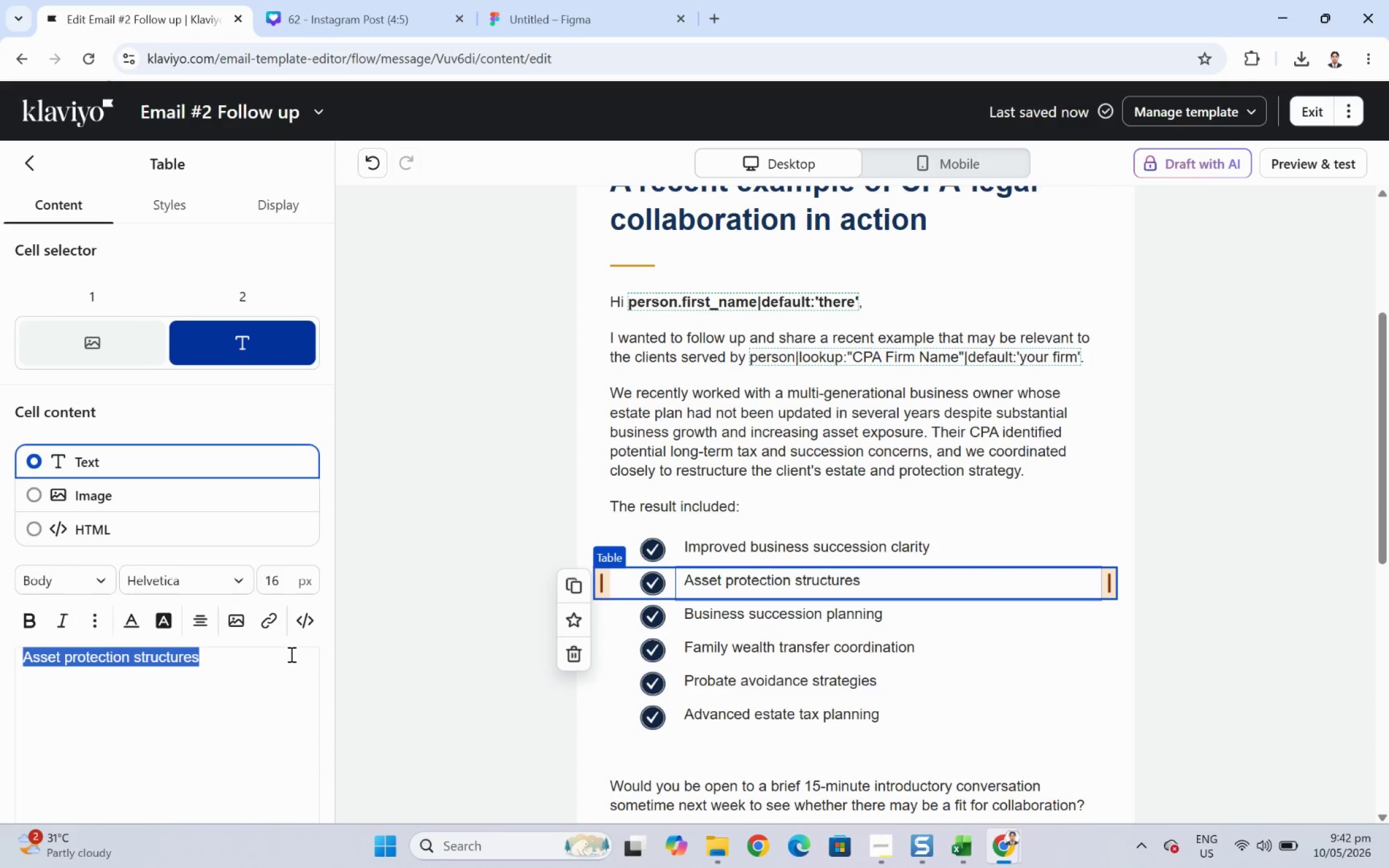 
triple_click([290, 654])
 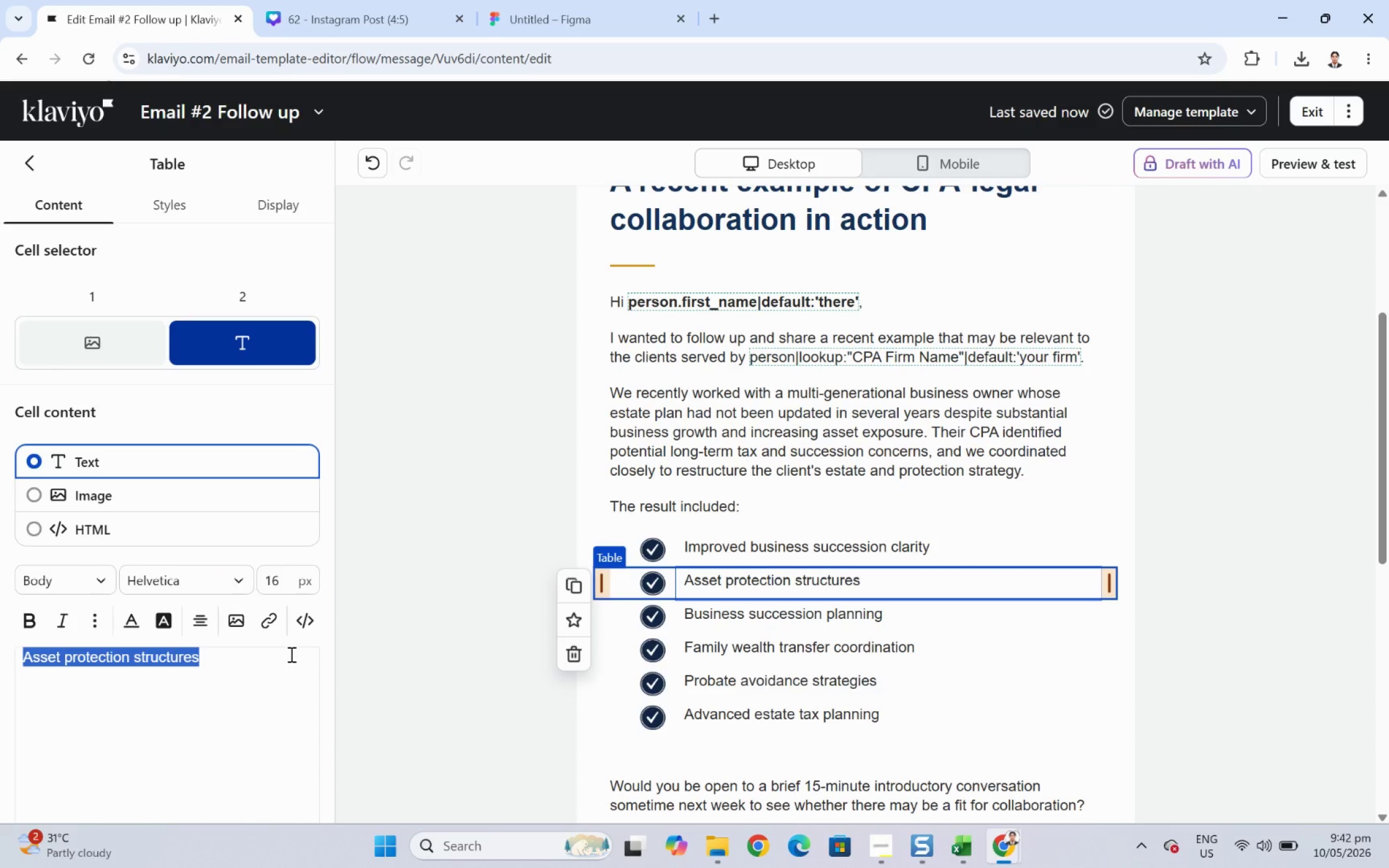 
wait(7.25)
 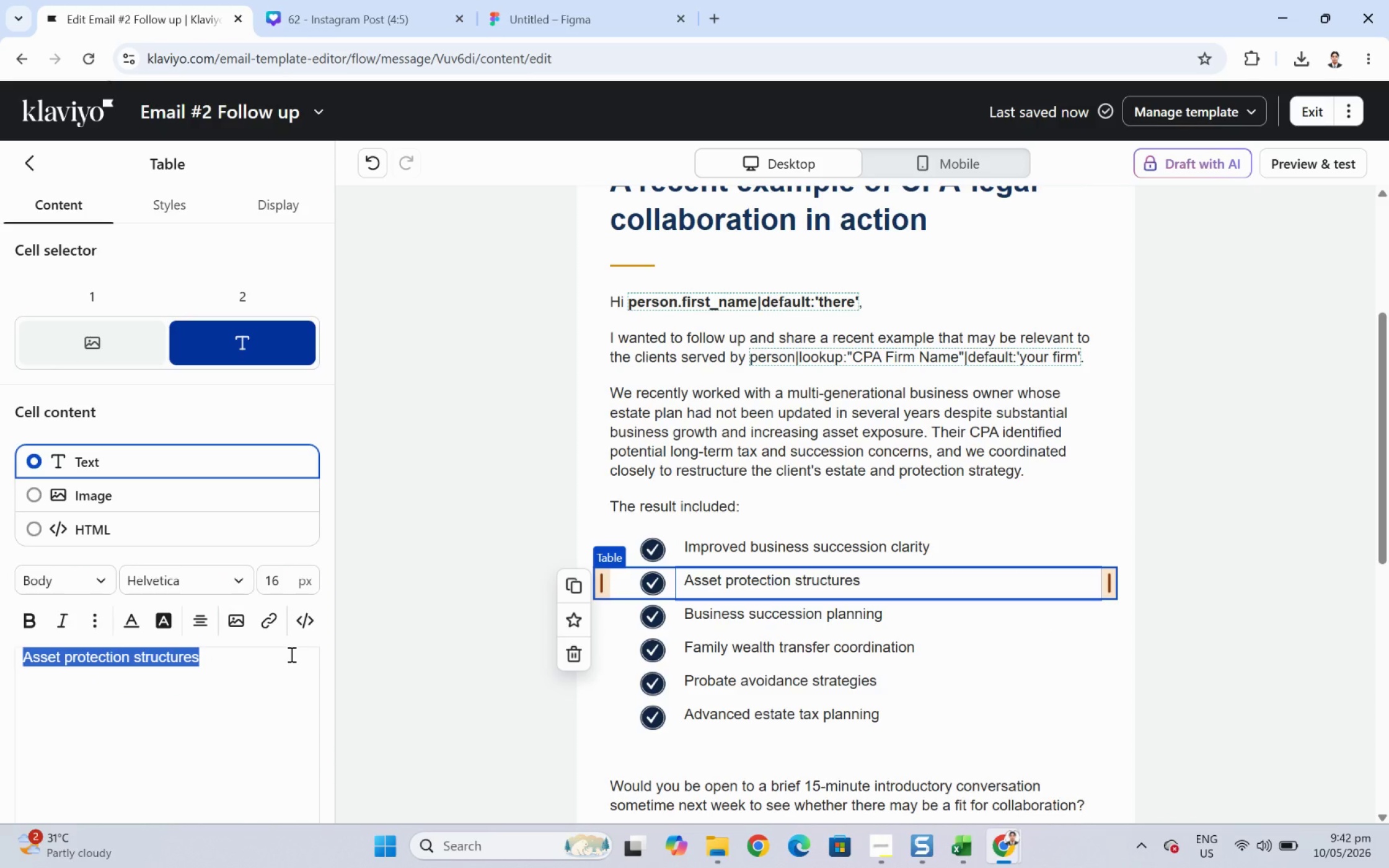 
type(Reduced )
 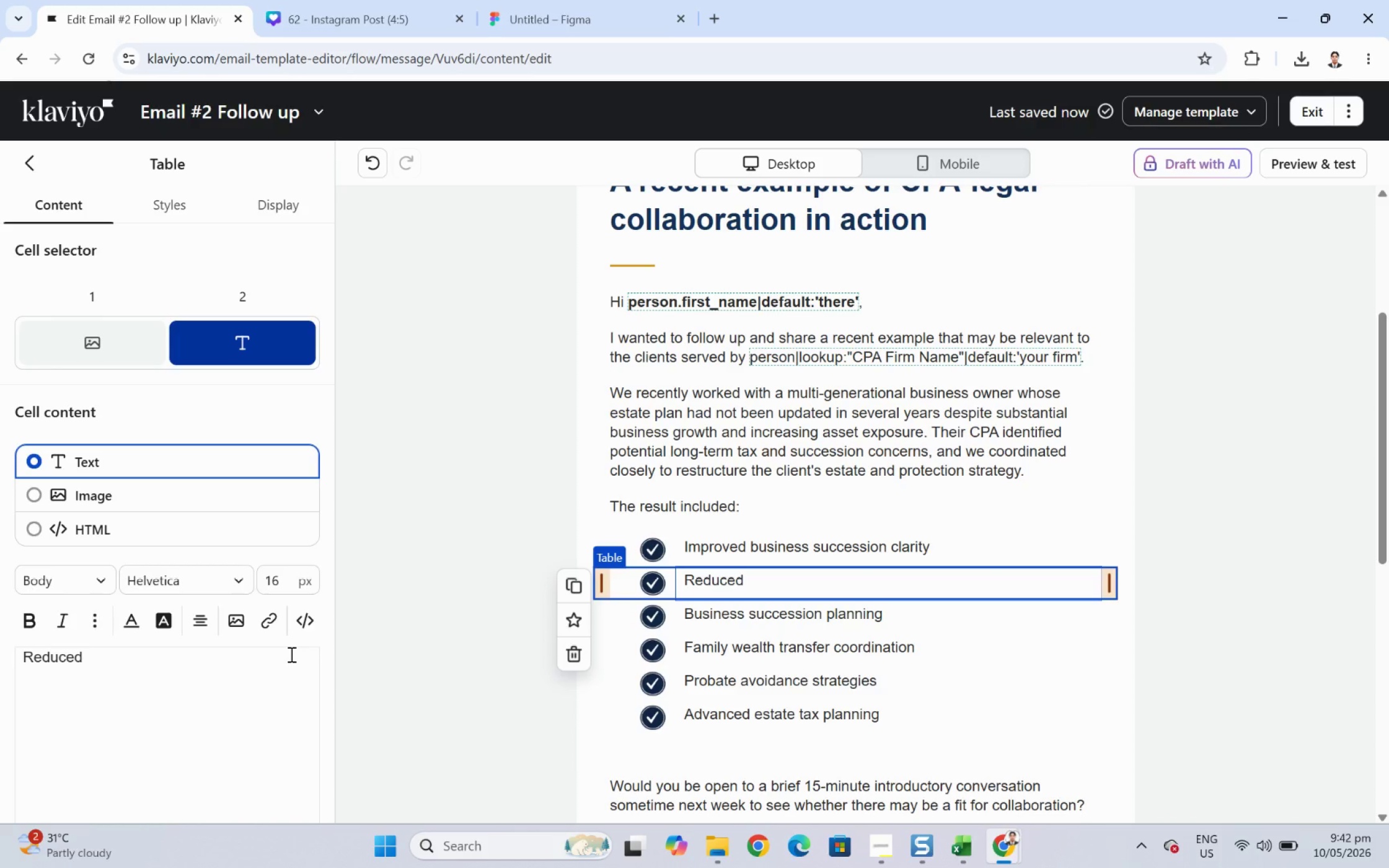 
type(probate)
 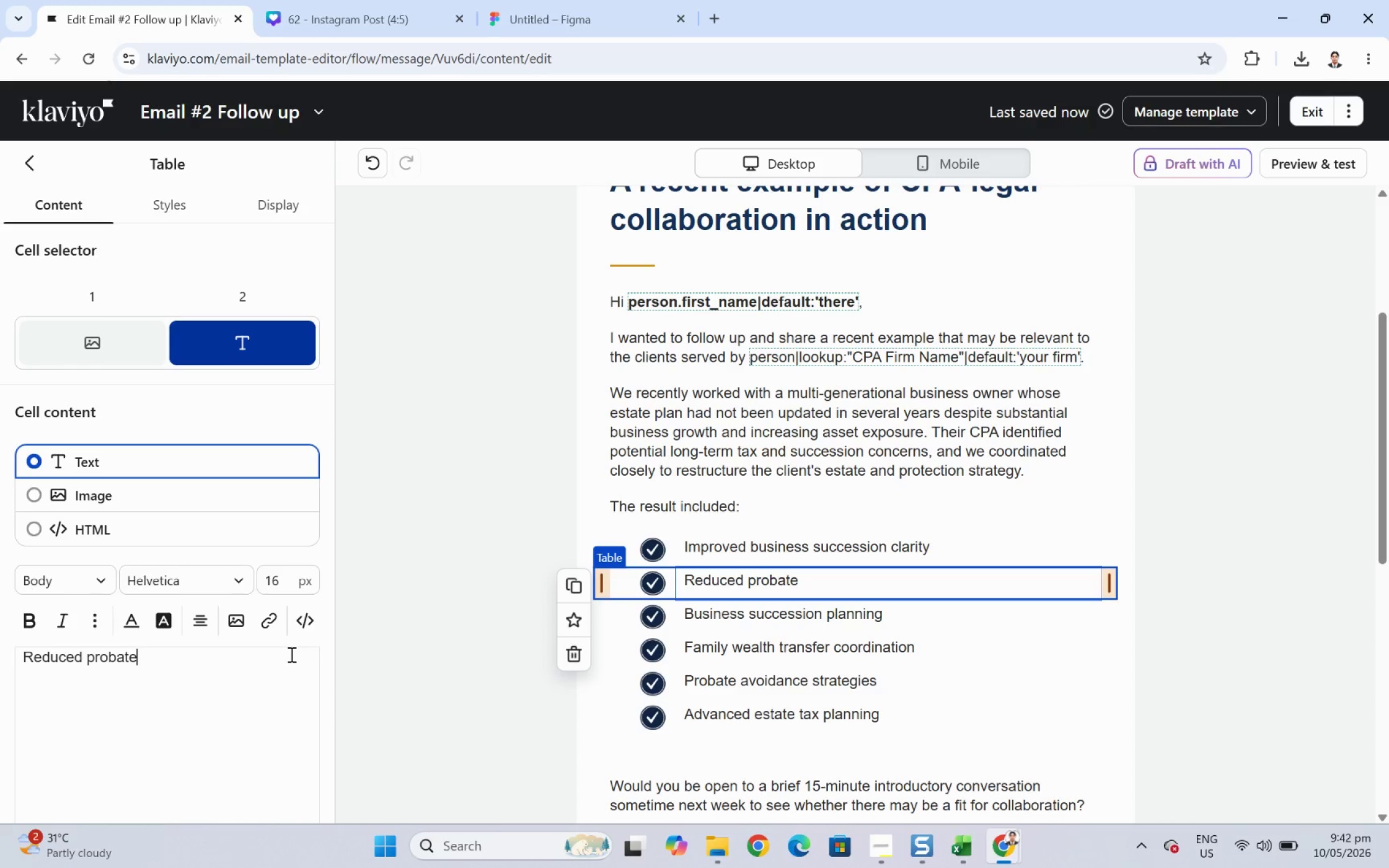 
wait(6.2)
 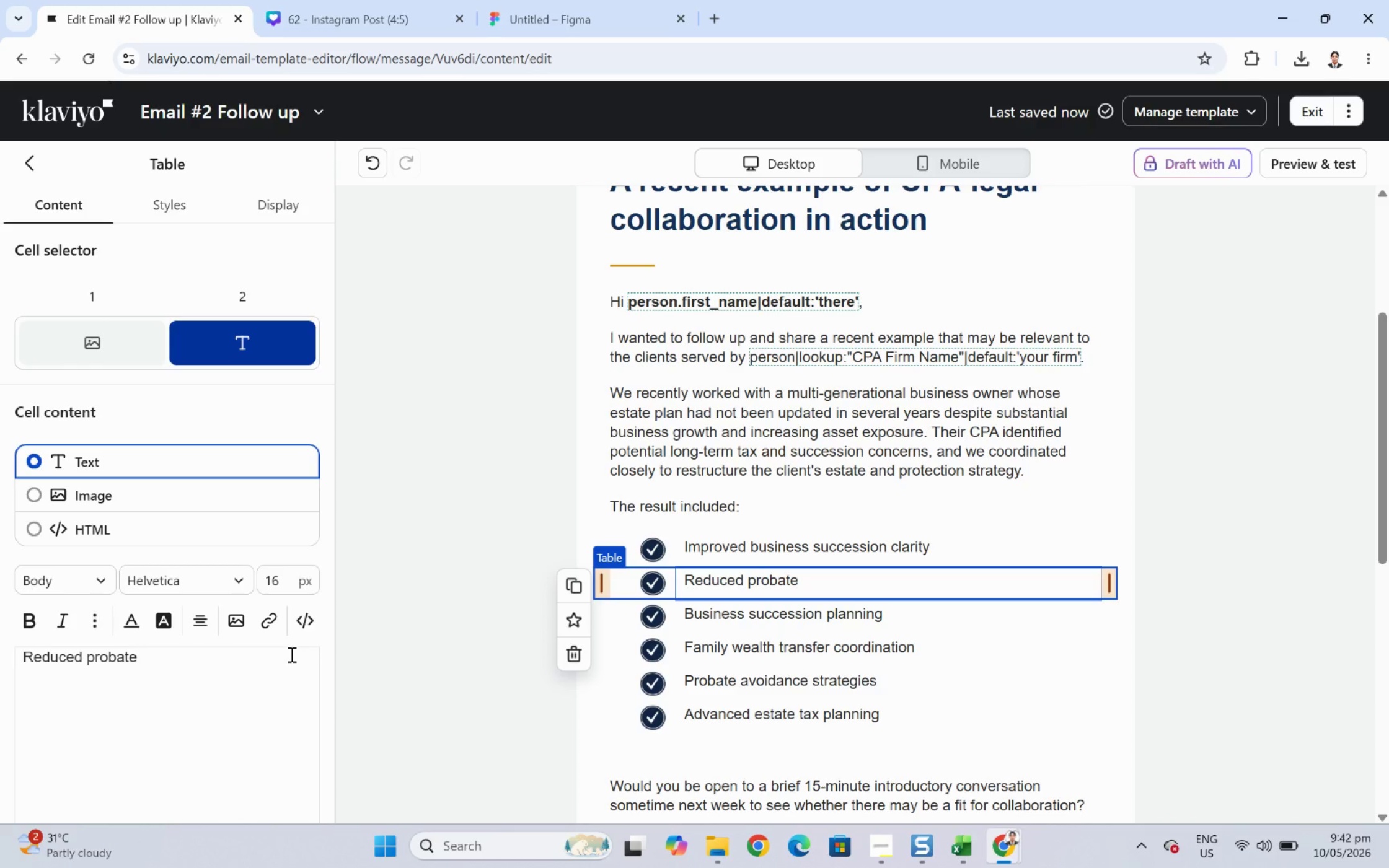 
type( exposure)
 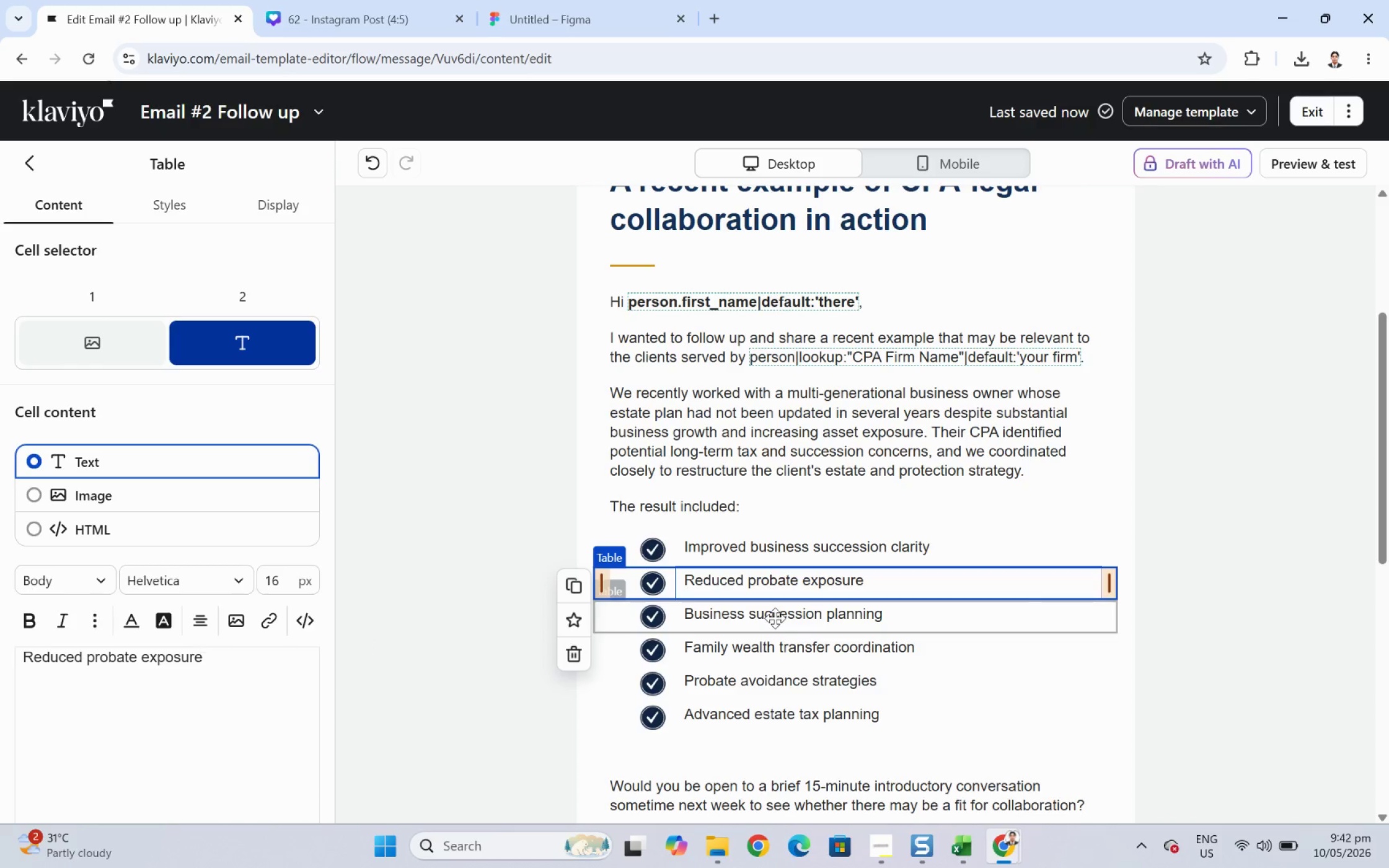 
left_click([891, 851])